 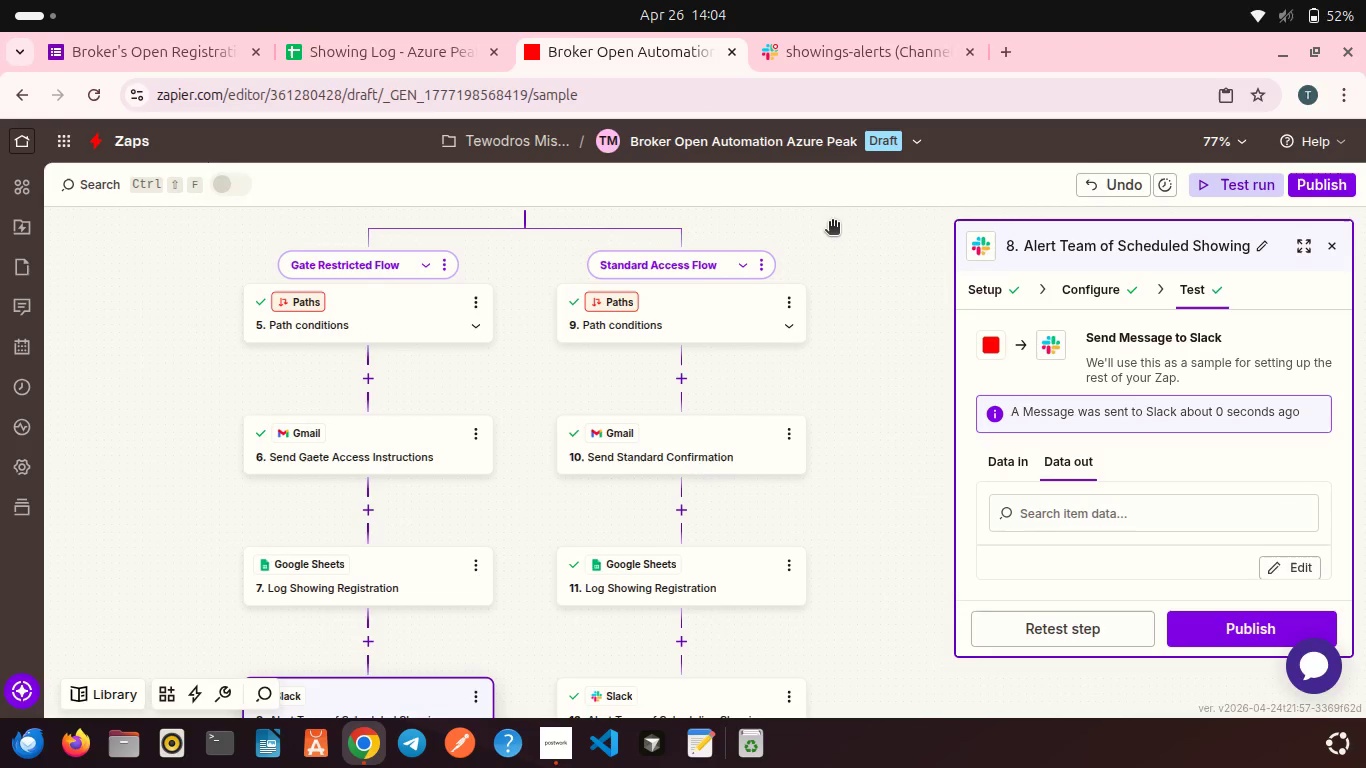 
mouse_move([805, 209])
 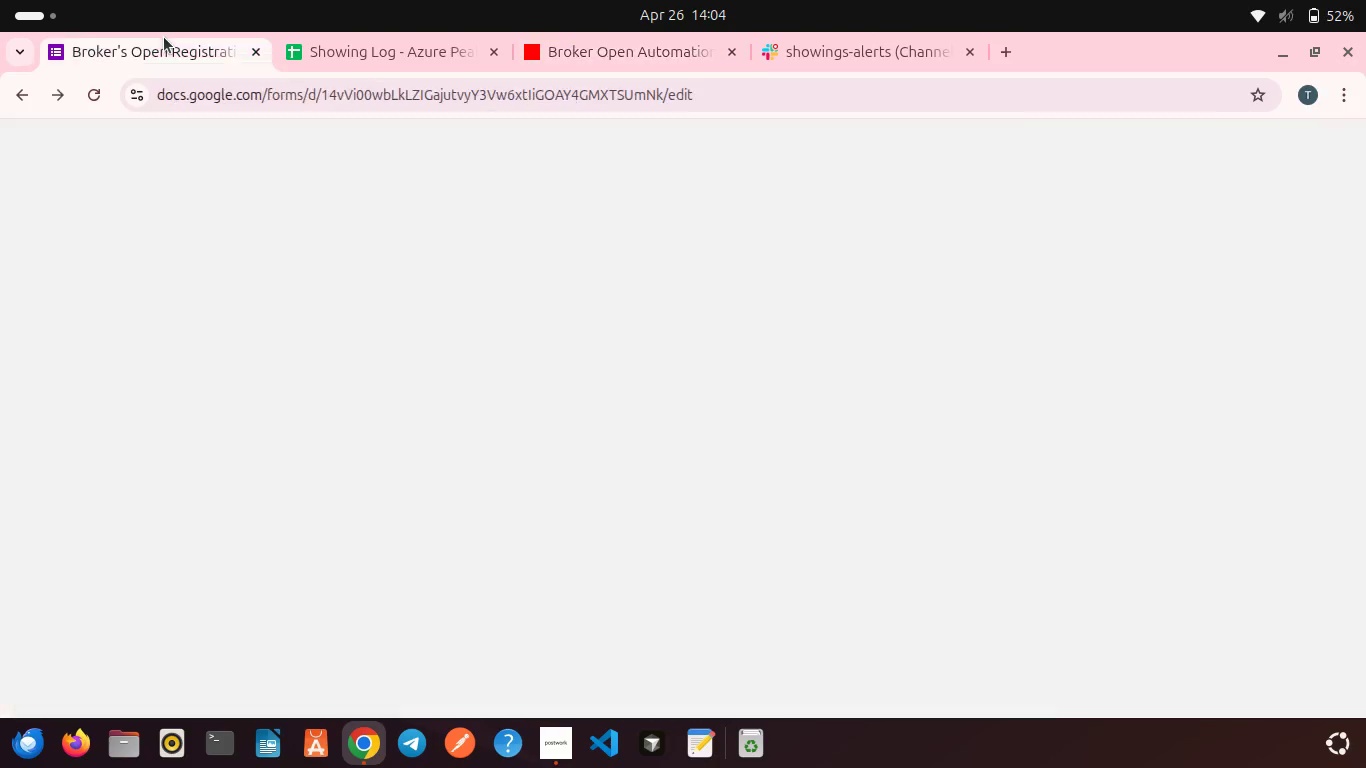 
left_click([164, 37])
 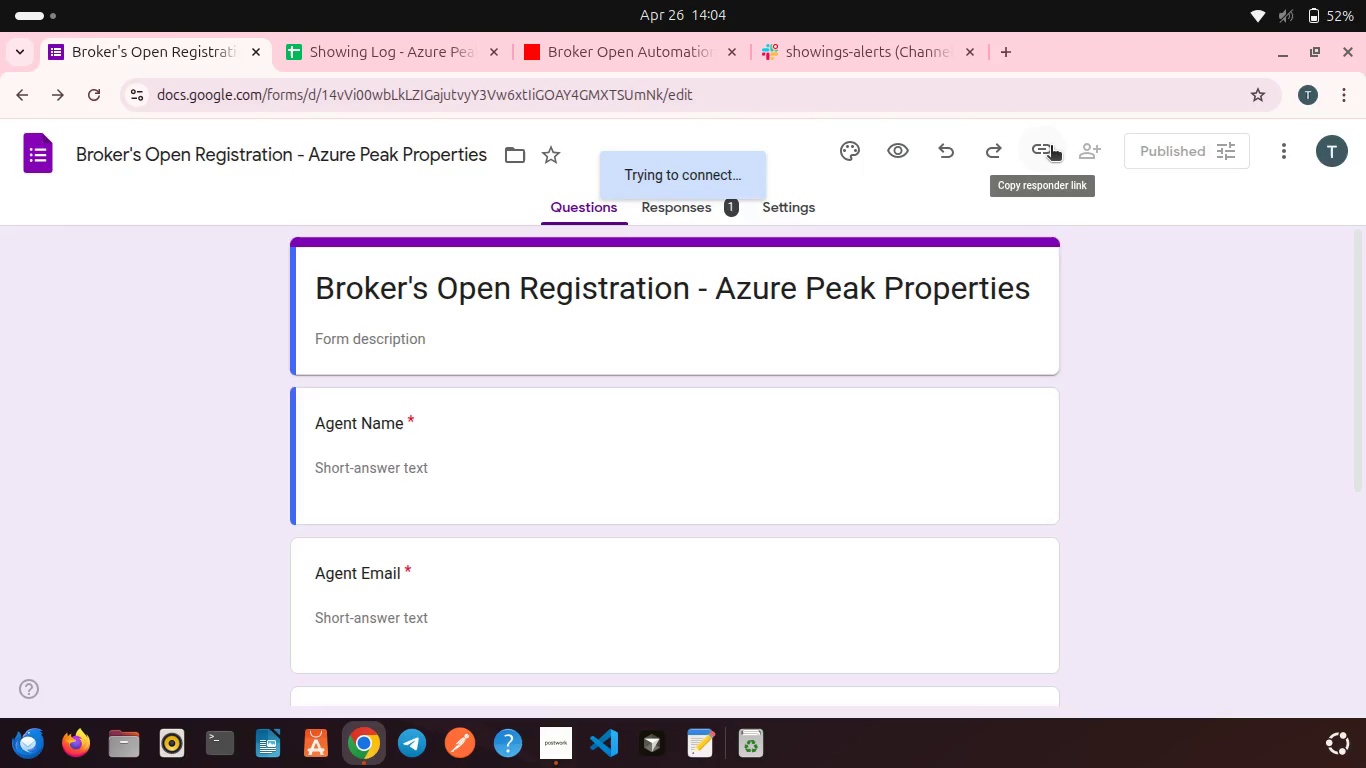 
left_click([1051, 147])
 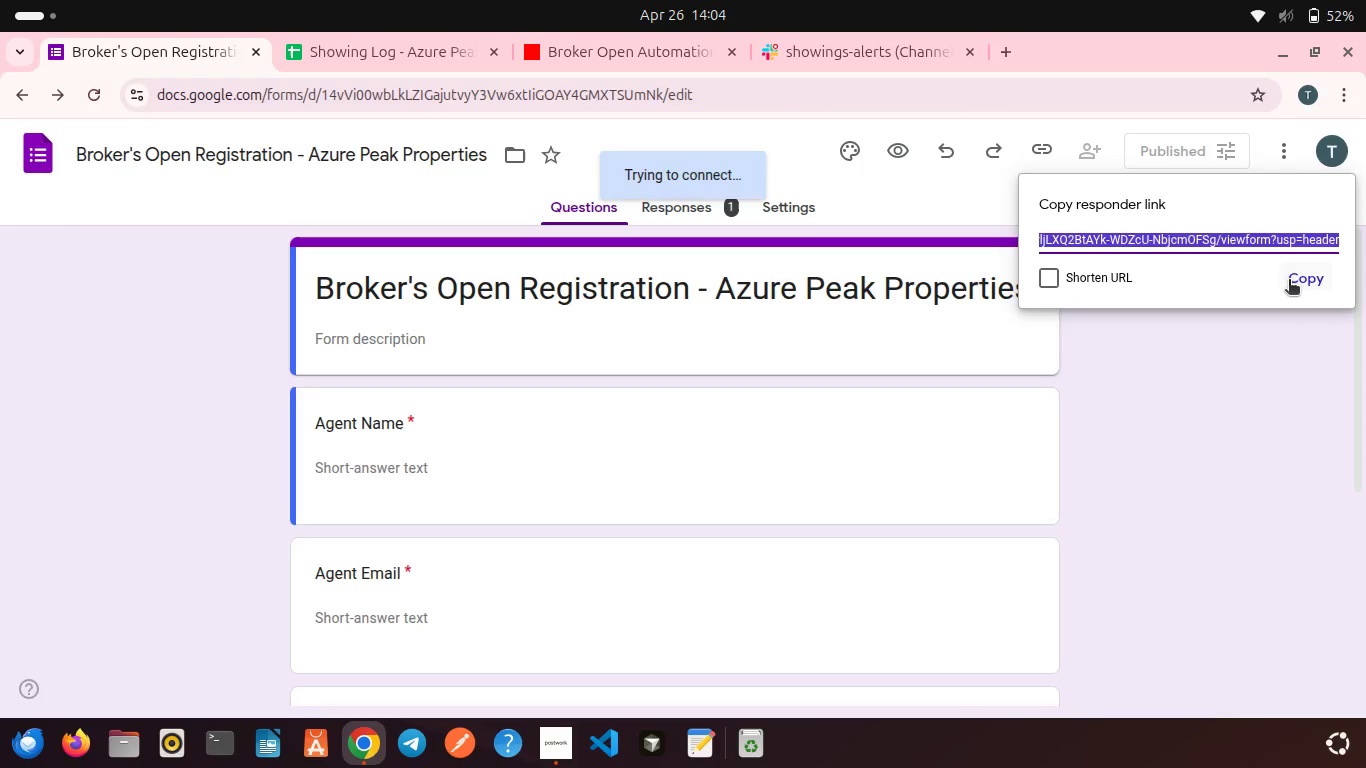 
left_click([1289, 281])
 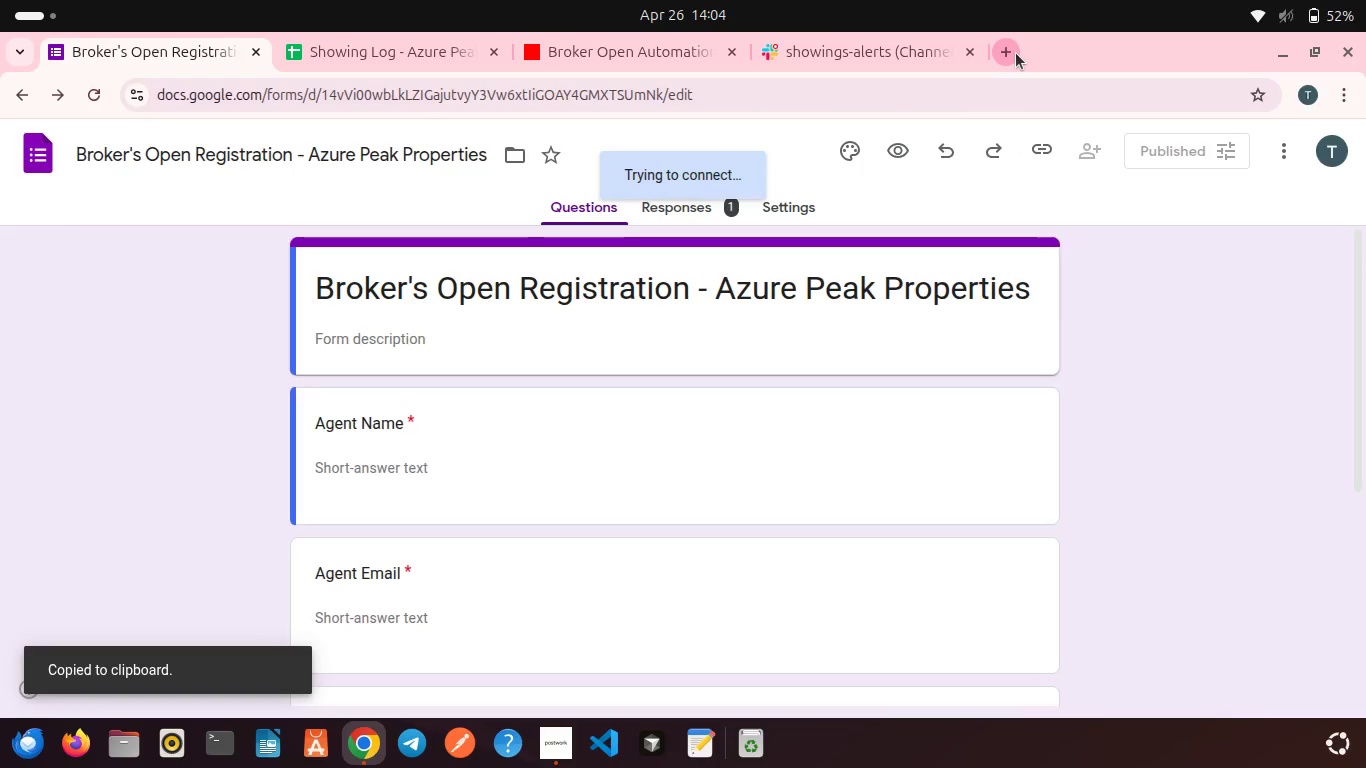 
left_click([1016, 53])
 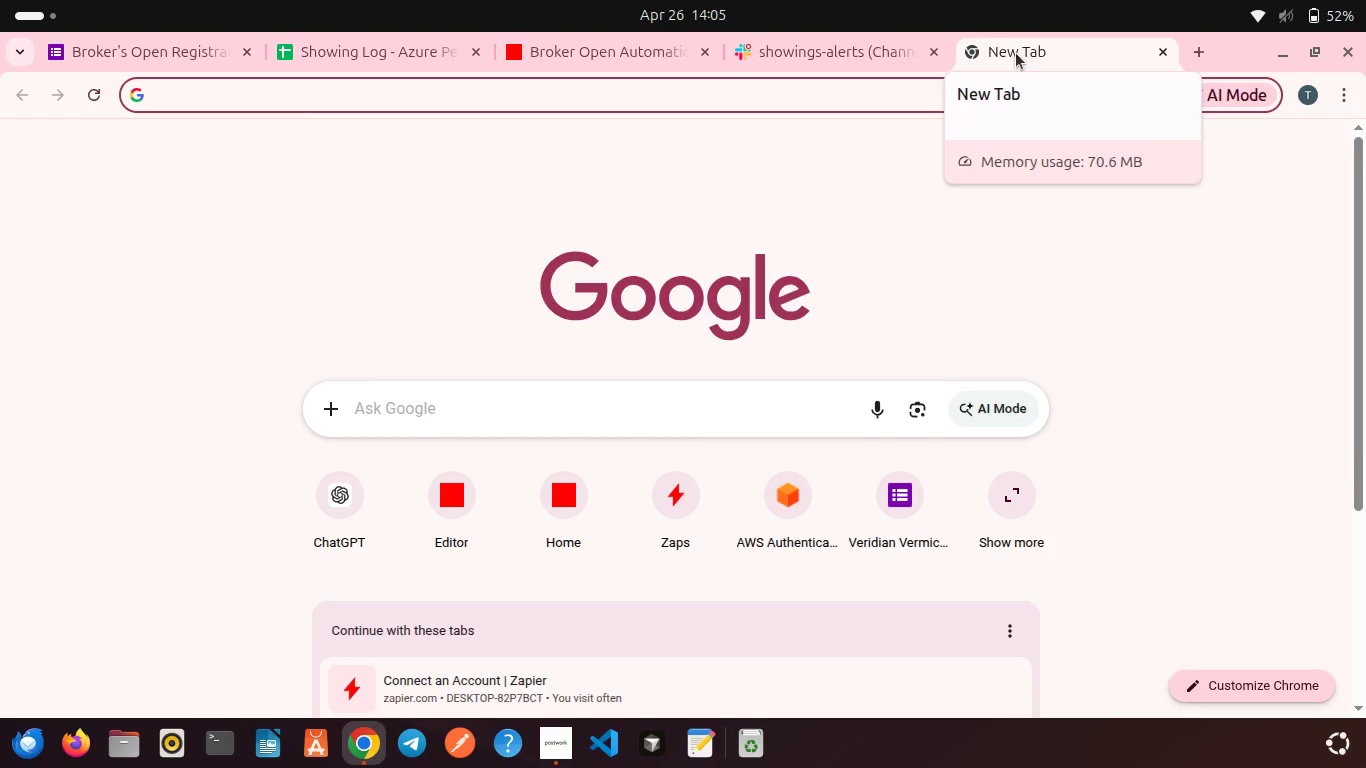 
wait(13.06)
 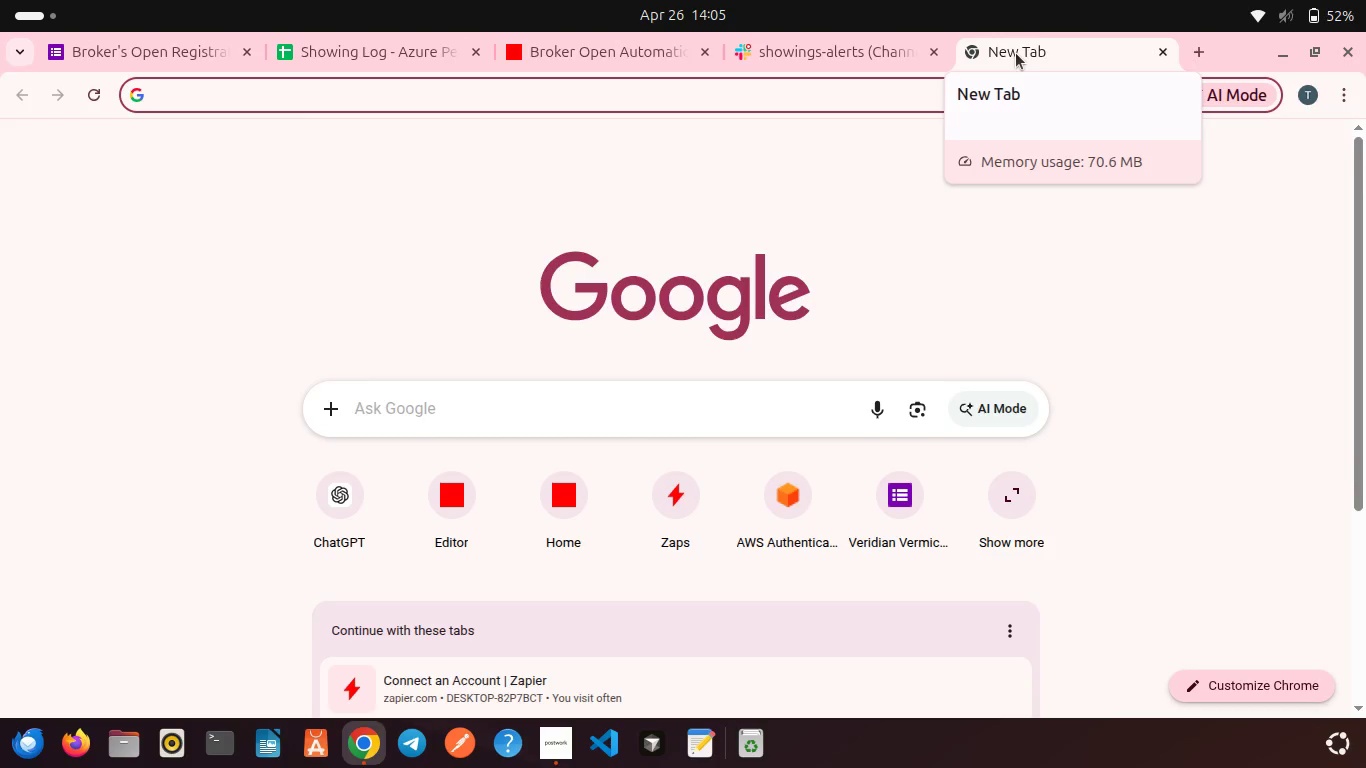 
left_click([840, 28])
 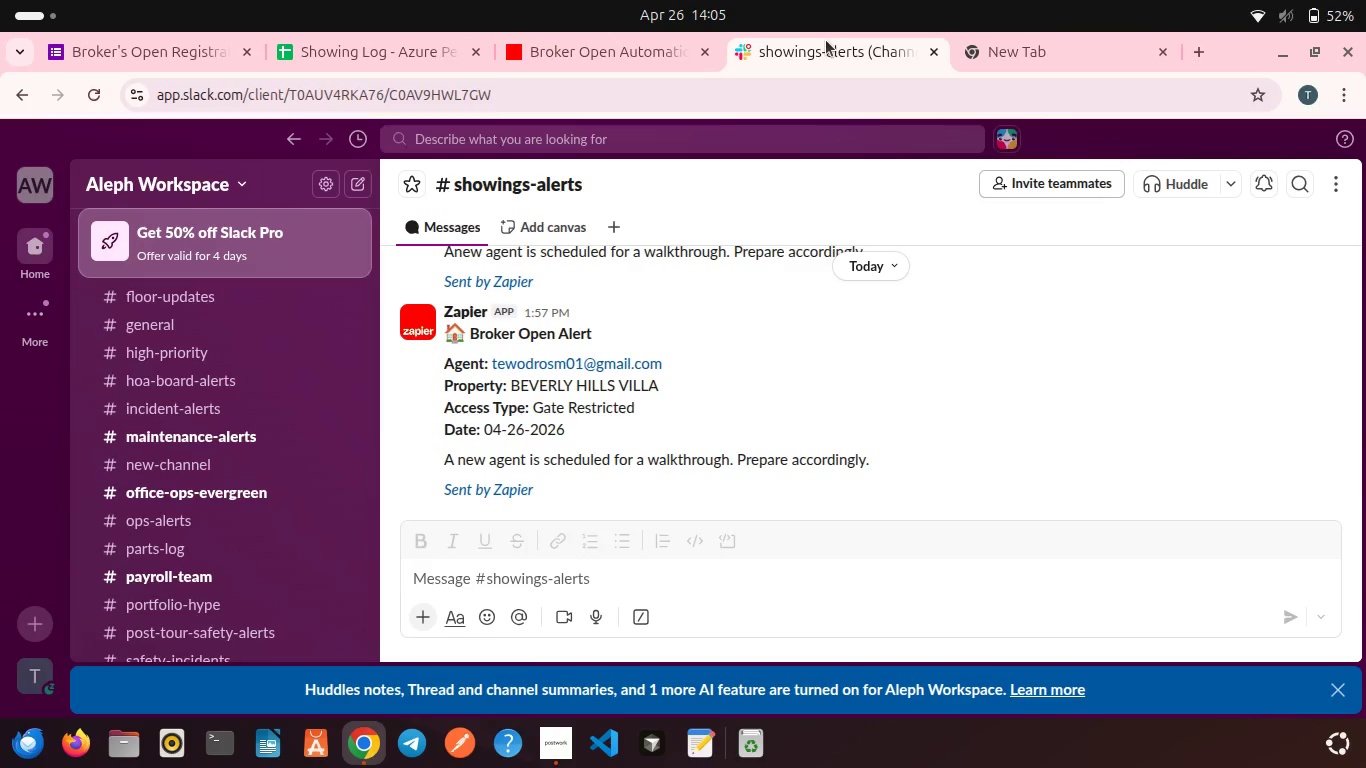 
left_click([826, 40])
 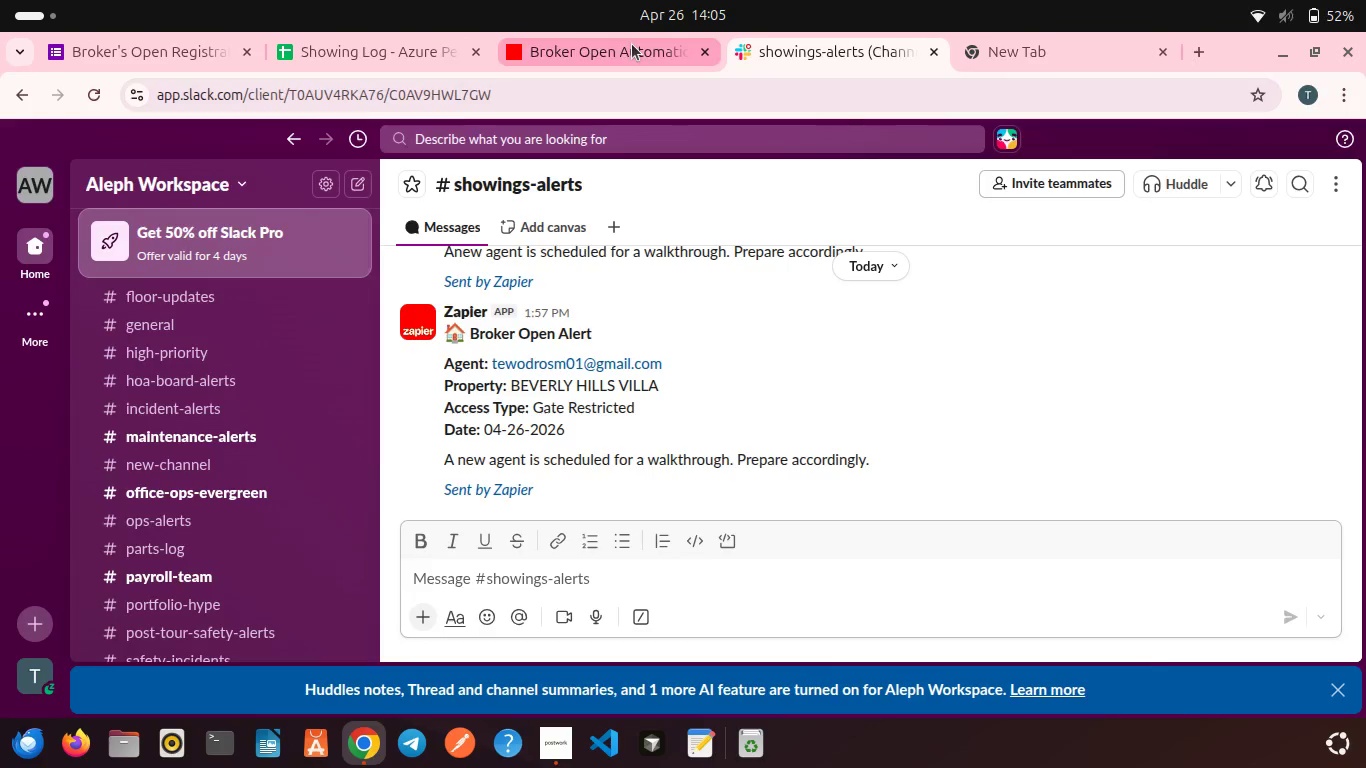 
left_click([632, 44])
 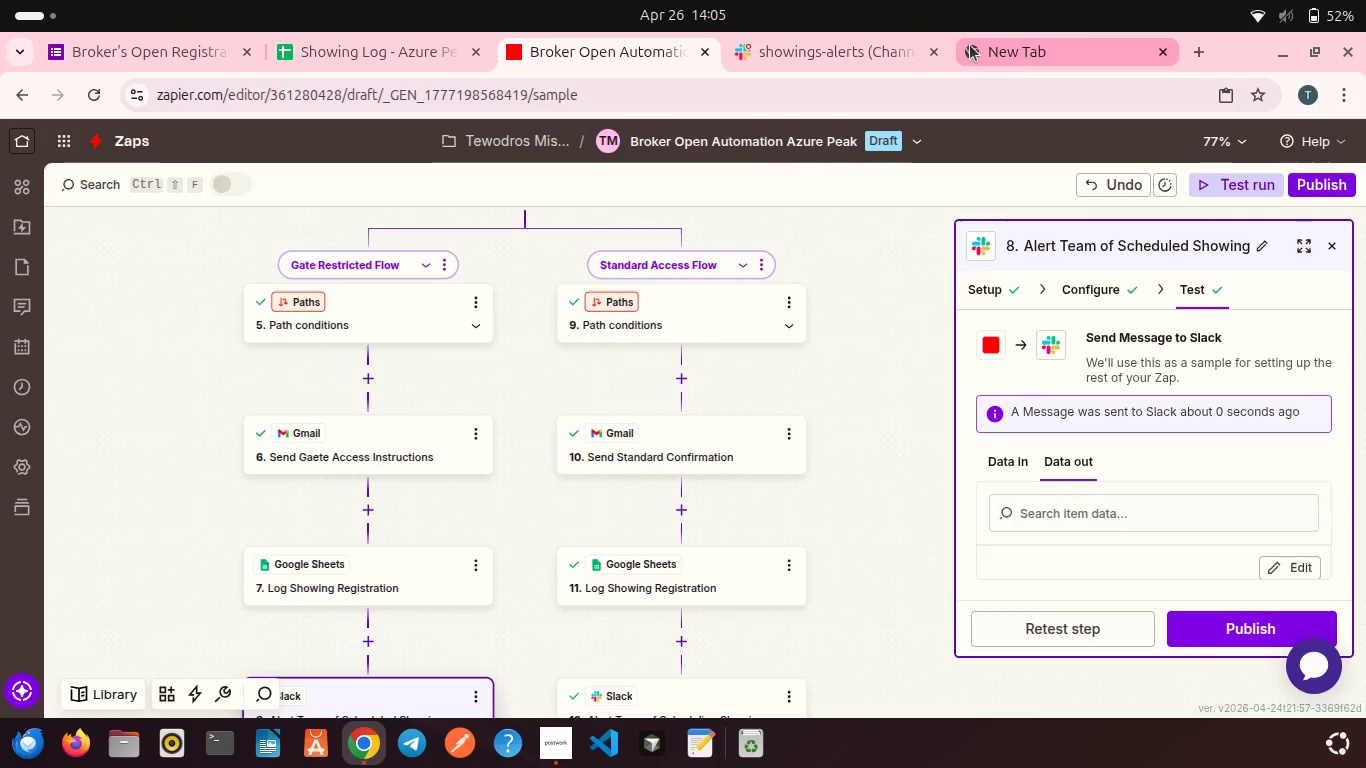 
left_click([970, 45])
 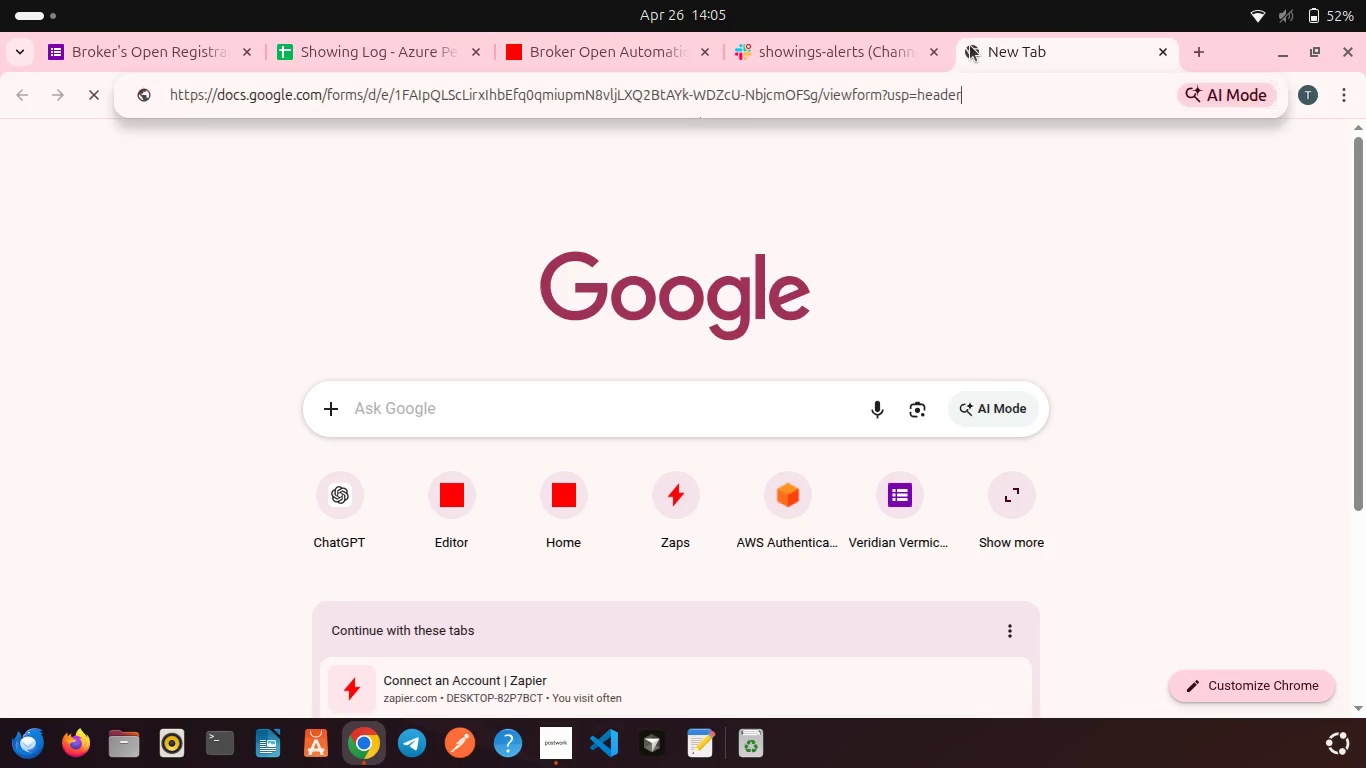 
key(Control+ControlLeft)
 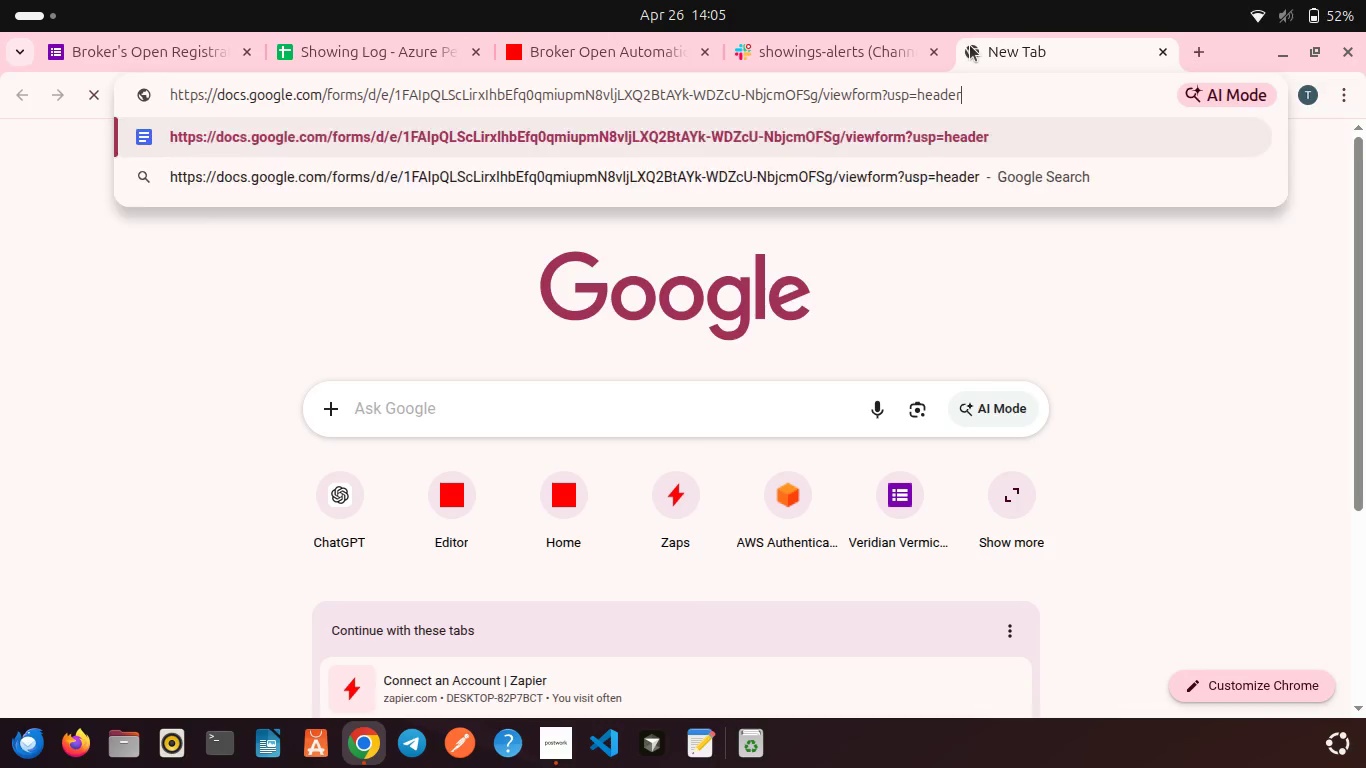 
key(Control+V)
 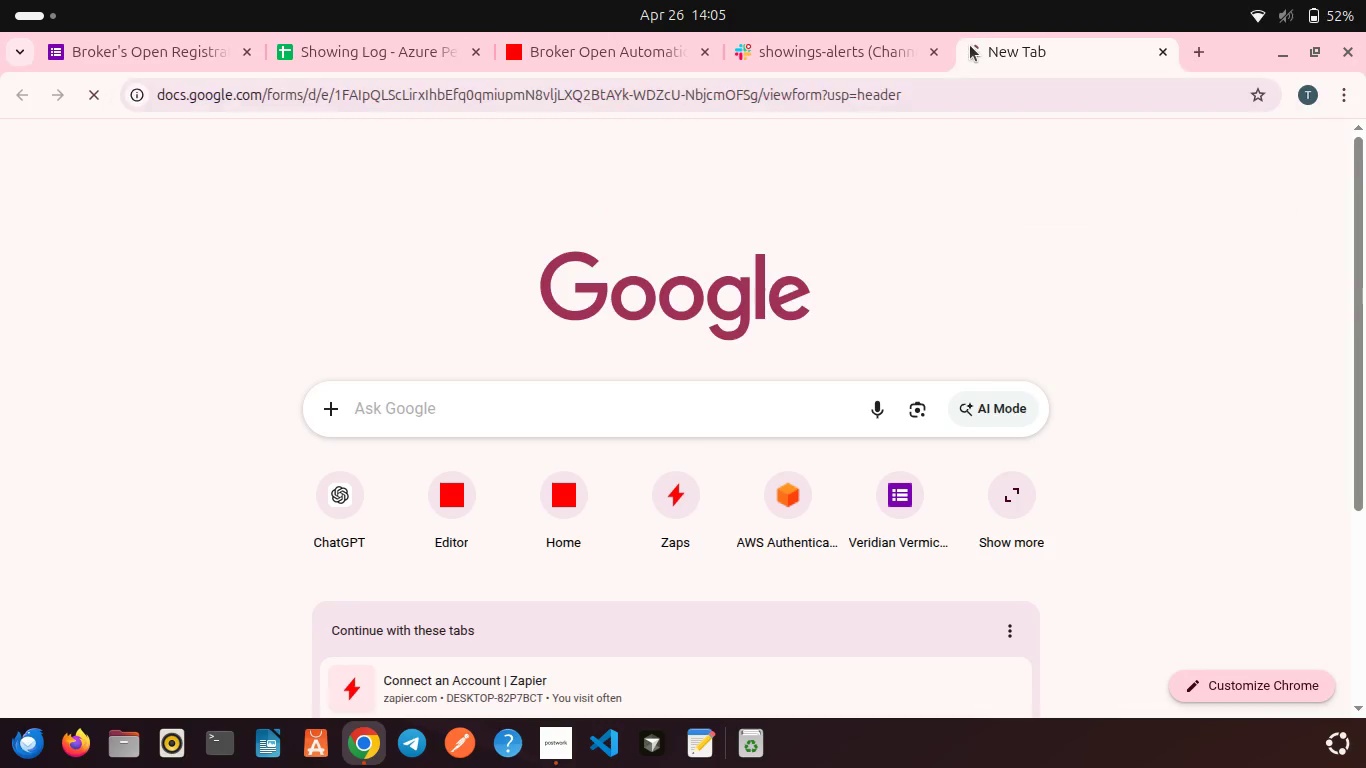 
key(Enter)
 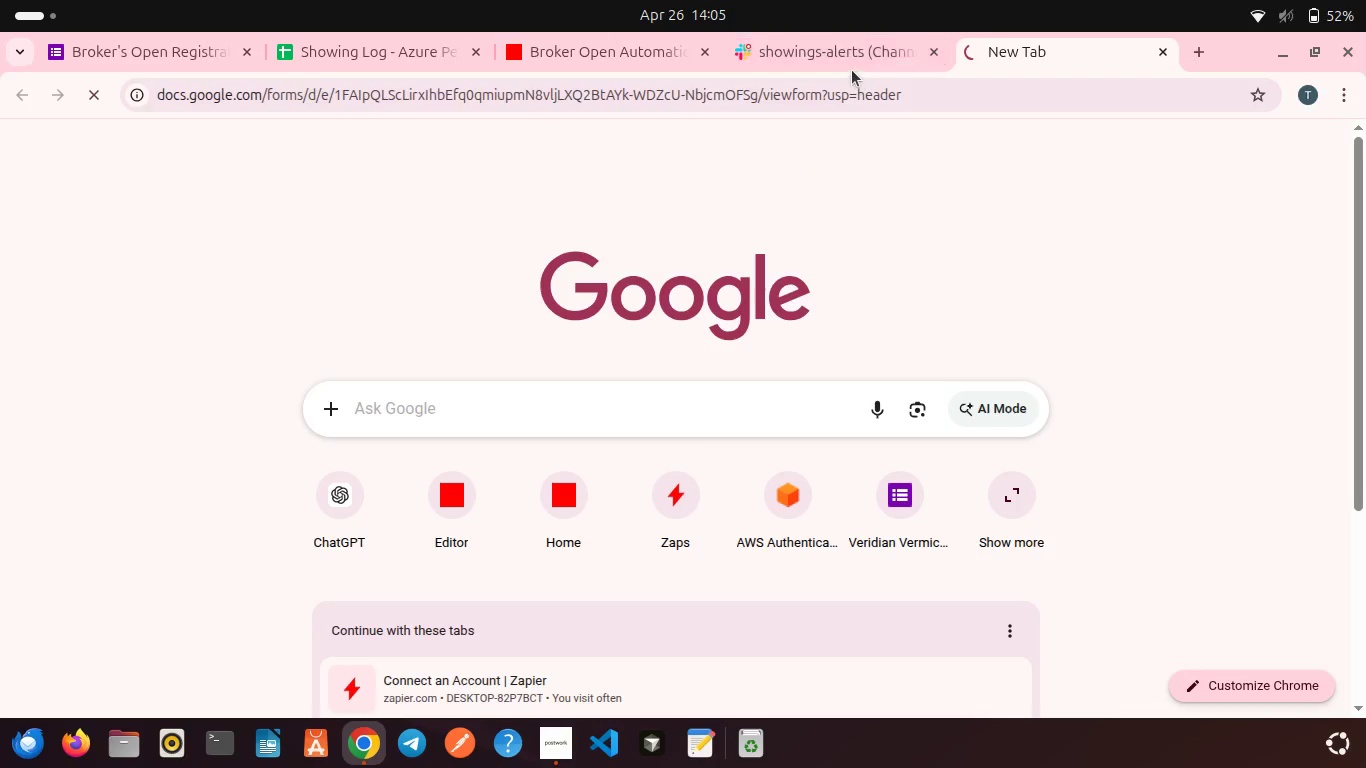 
mouse_move([828, 59])
 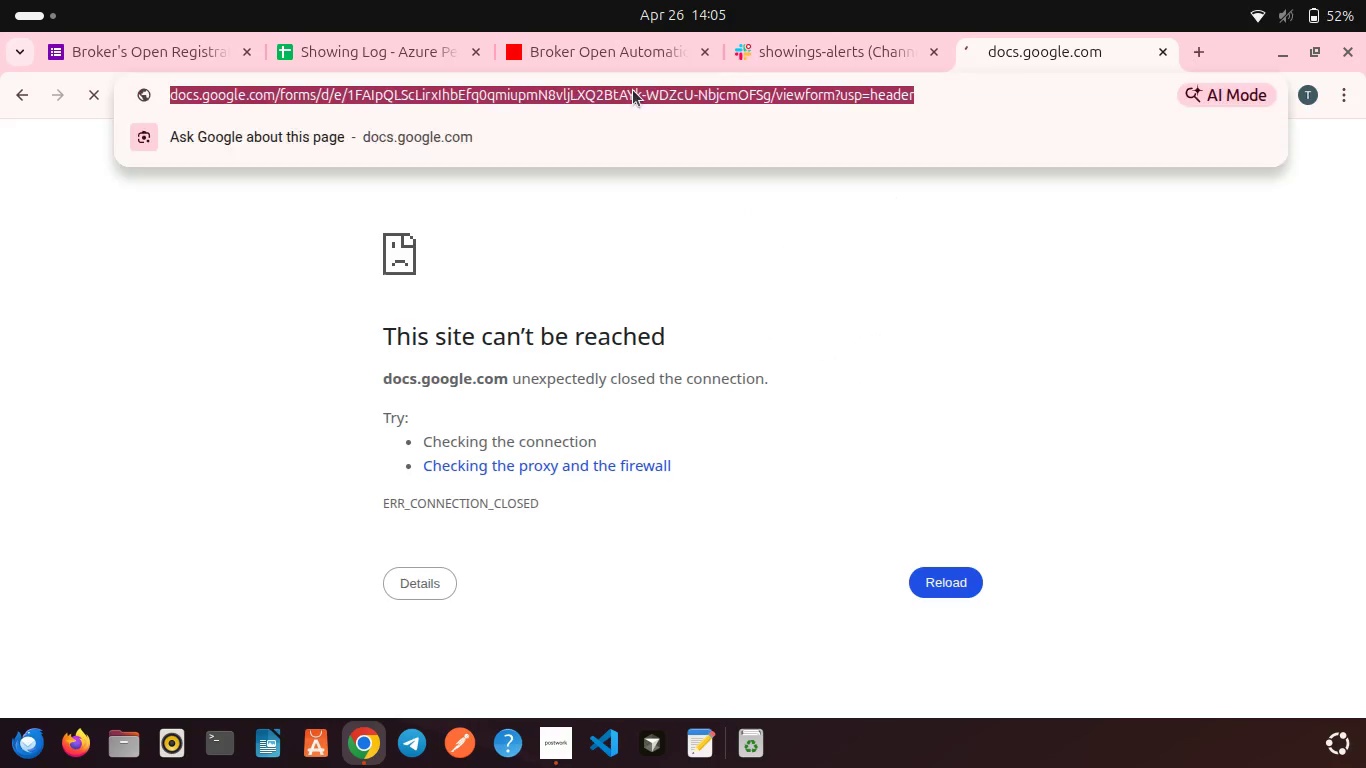 
left_click([633, 90])
 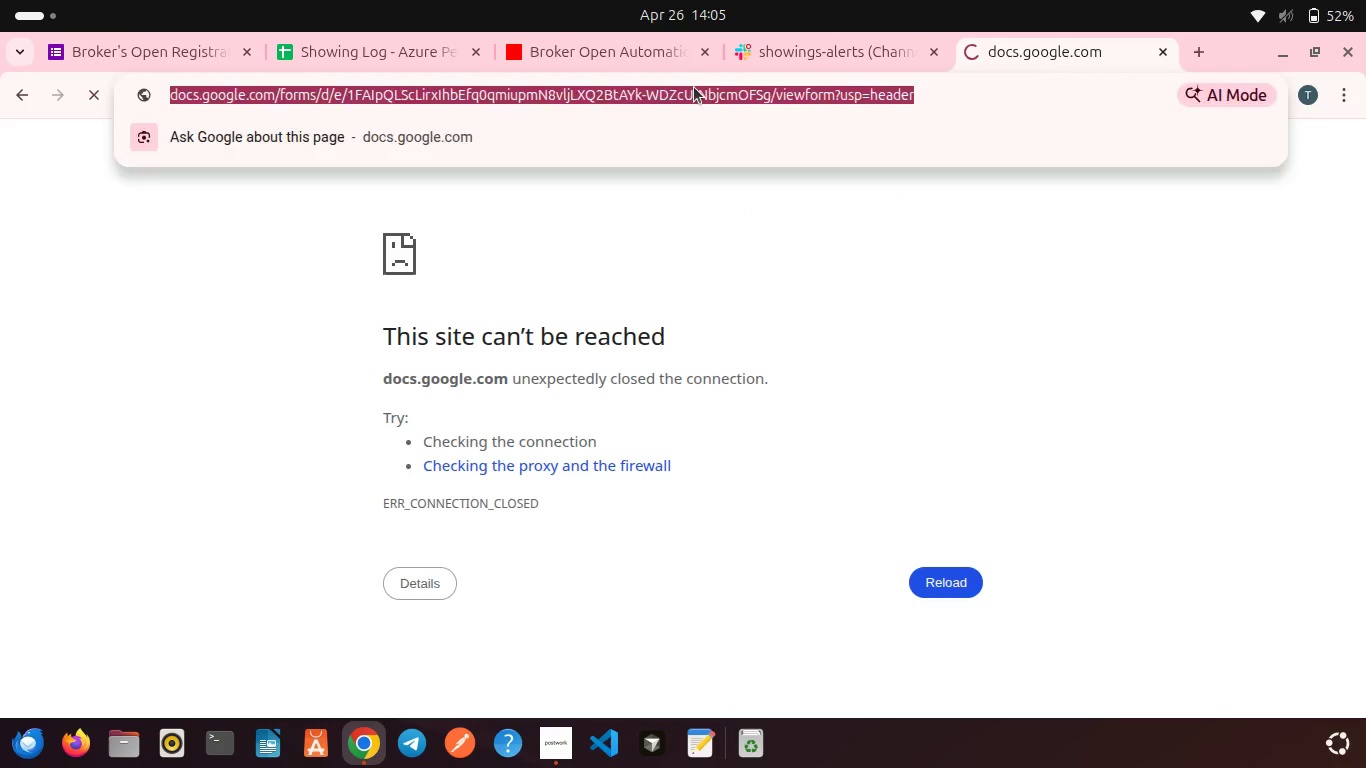 
key(Enter)
 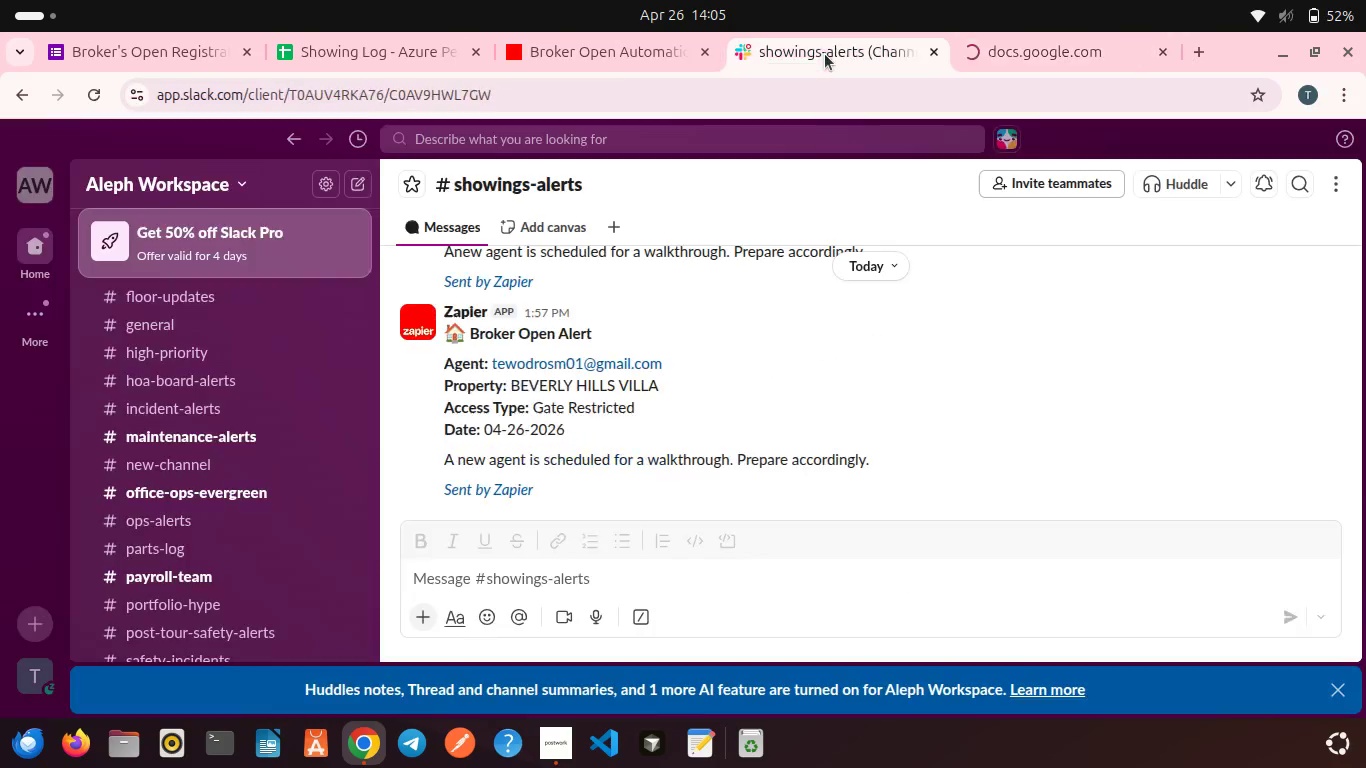 
left_click([825, 54])
 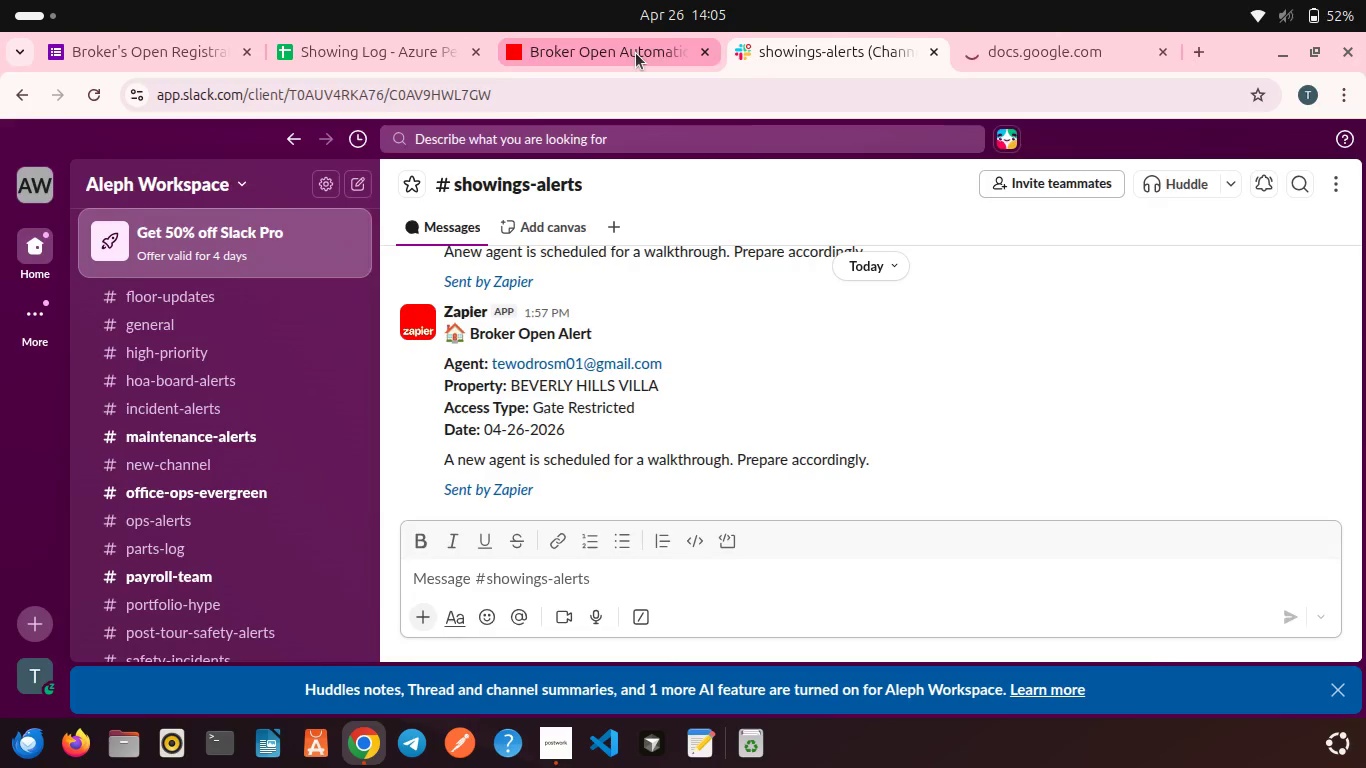 
left_click([636, 53])
 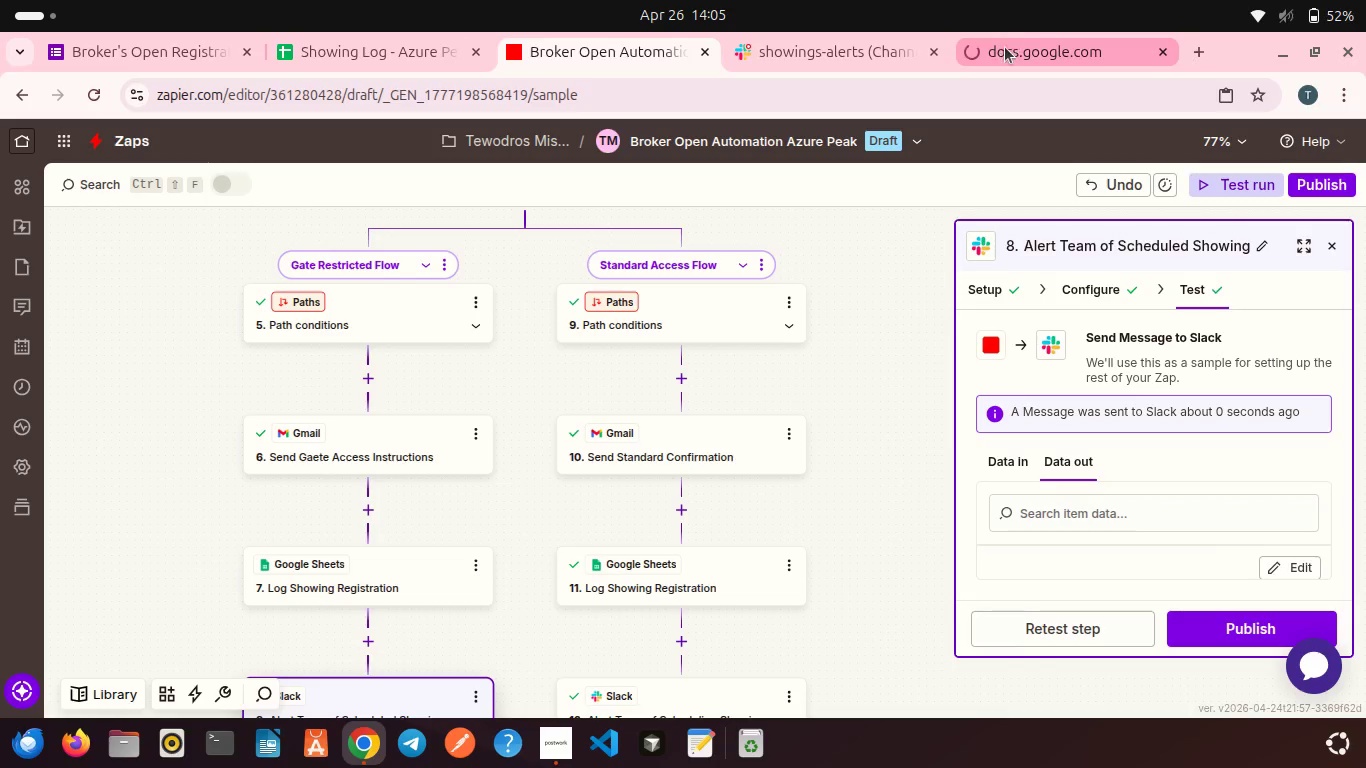 
left_click([1005, 47])
 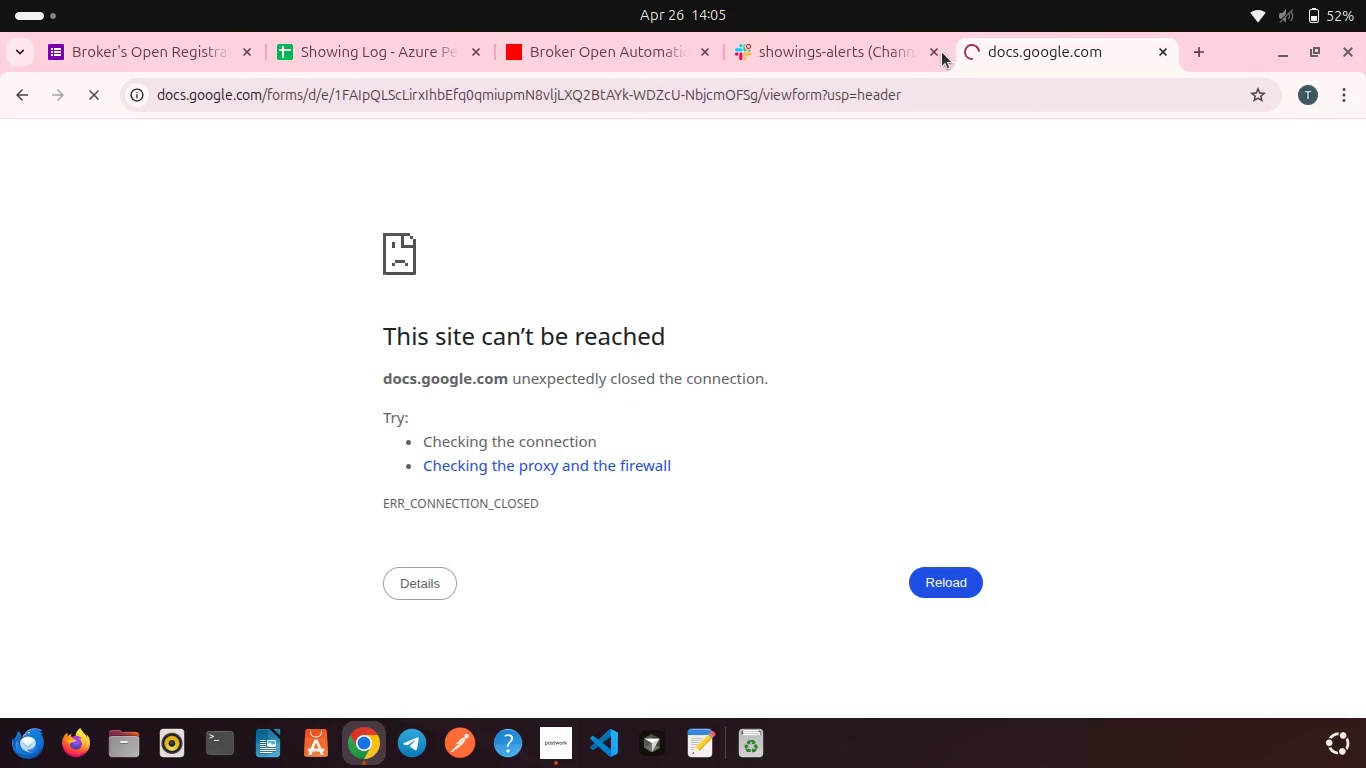 
left_click([873, 51])
 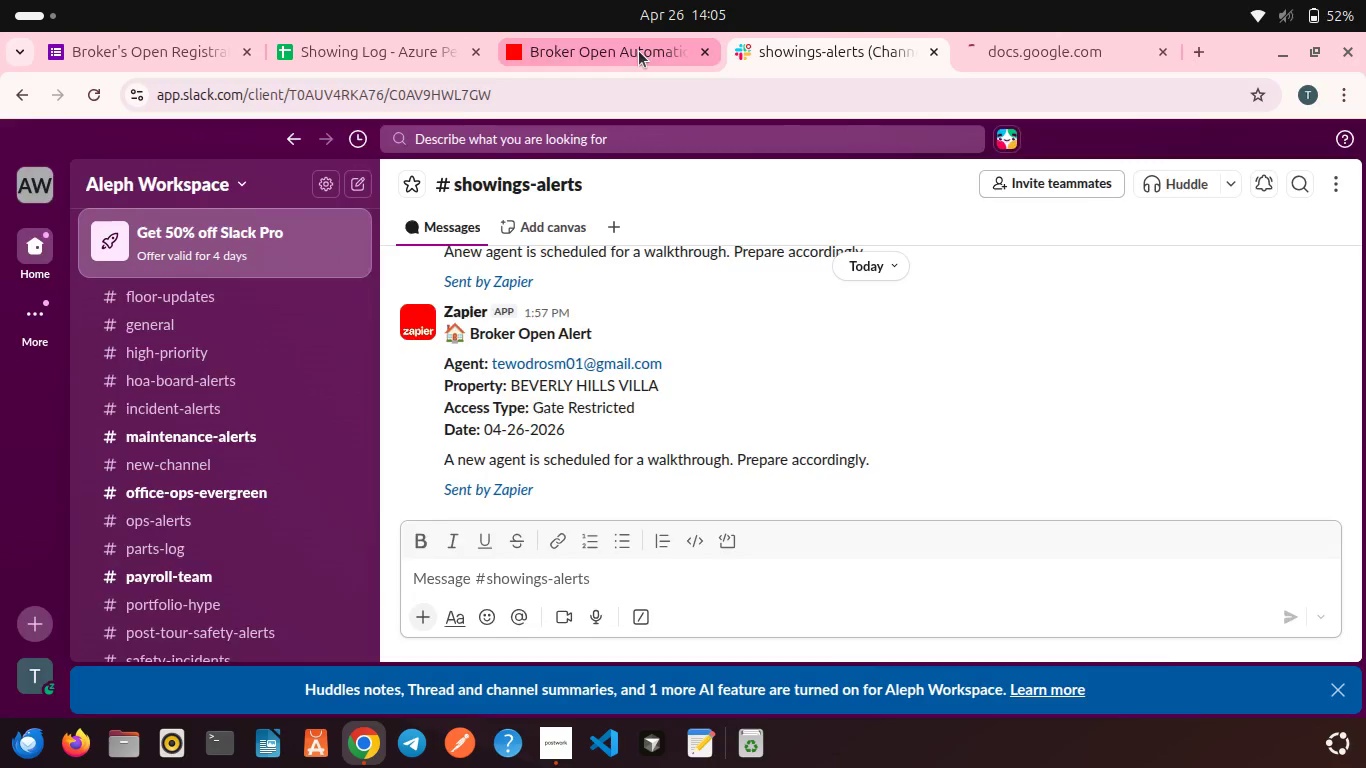 
left_click([639, 51])
 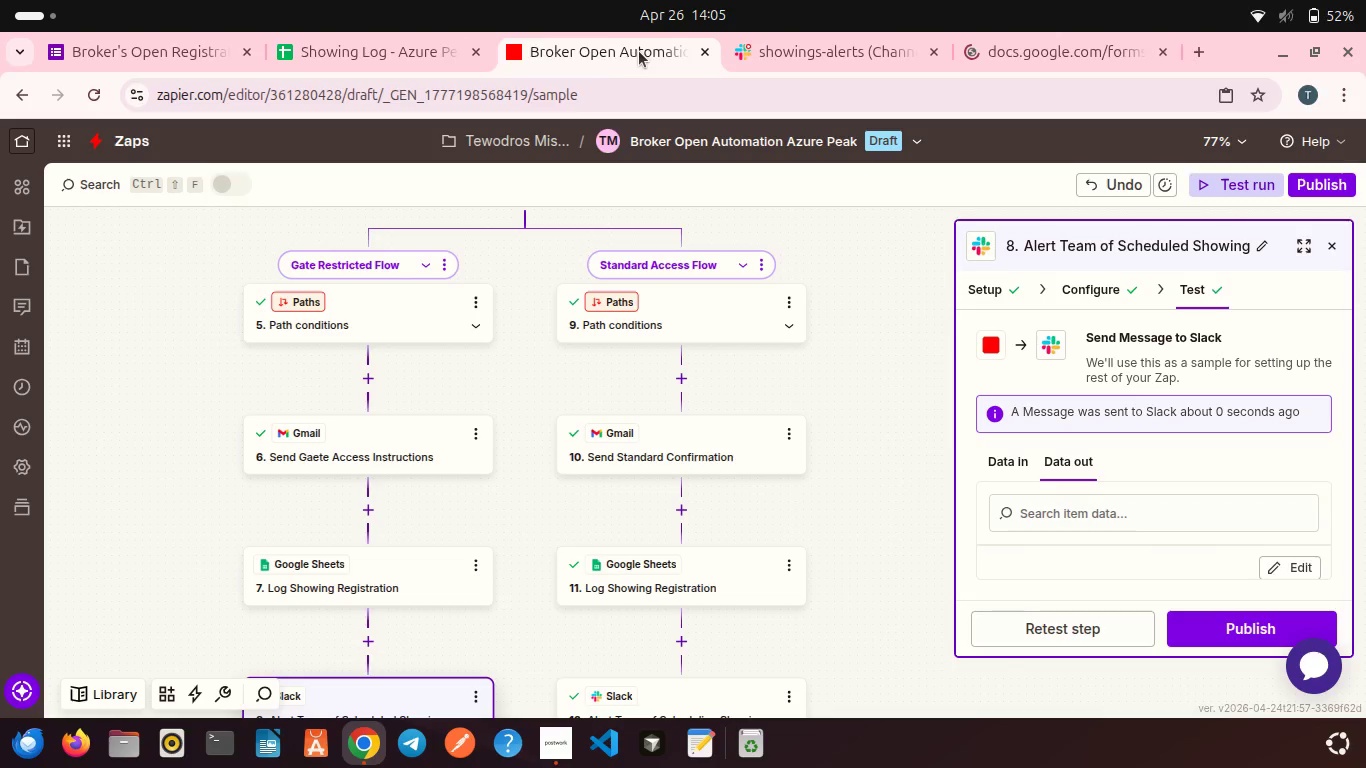 
wait(16.06)
 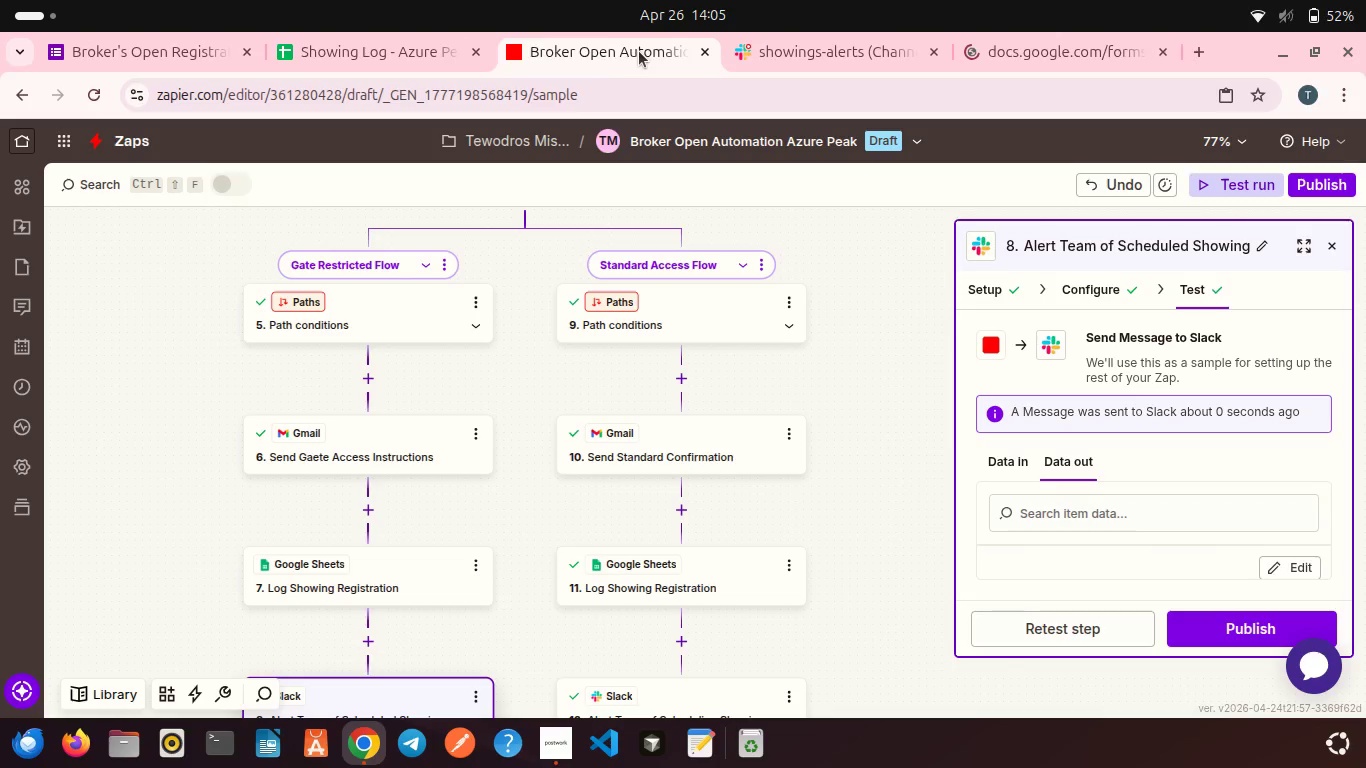 
left_click([794, 54])
 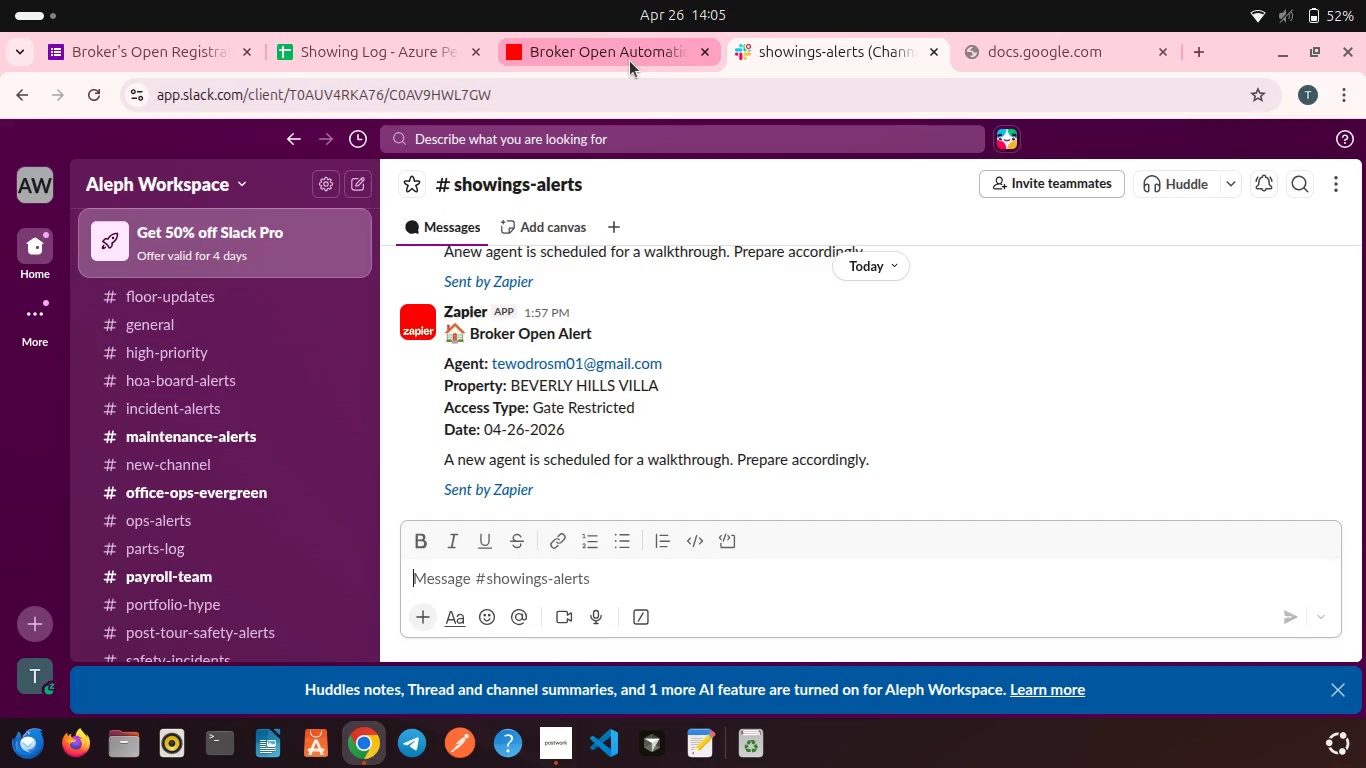 
left_click([630, 61])
 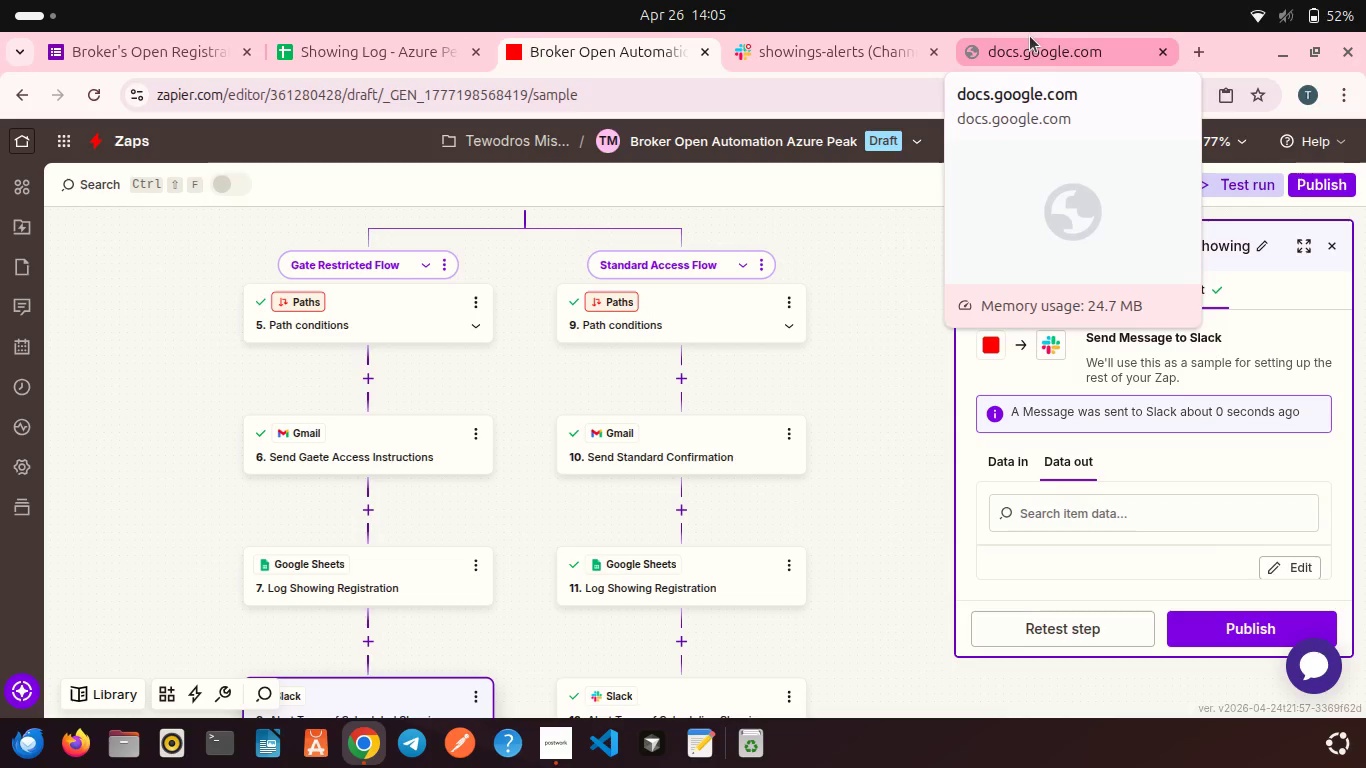 
left_click([1034, 45])
 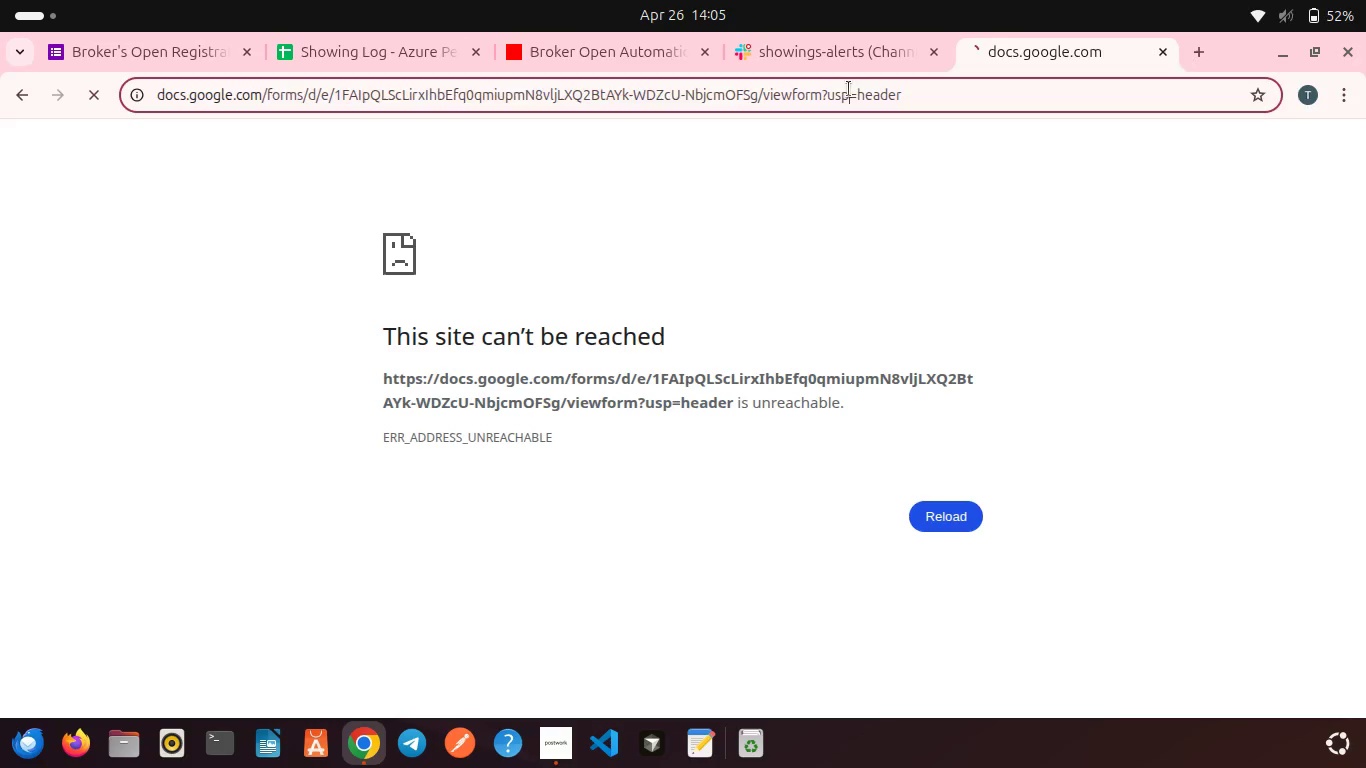 
left_click([849, 89])
 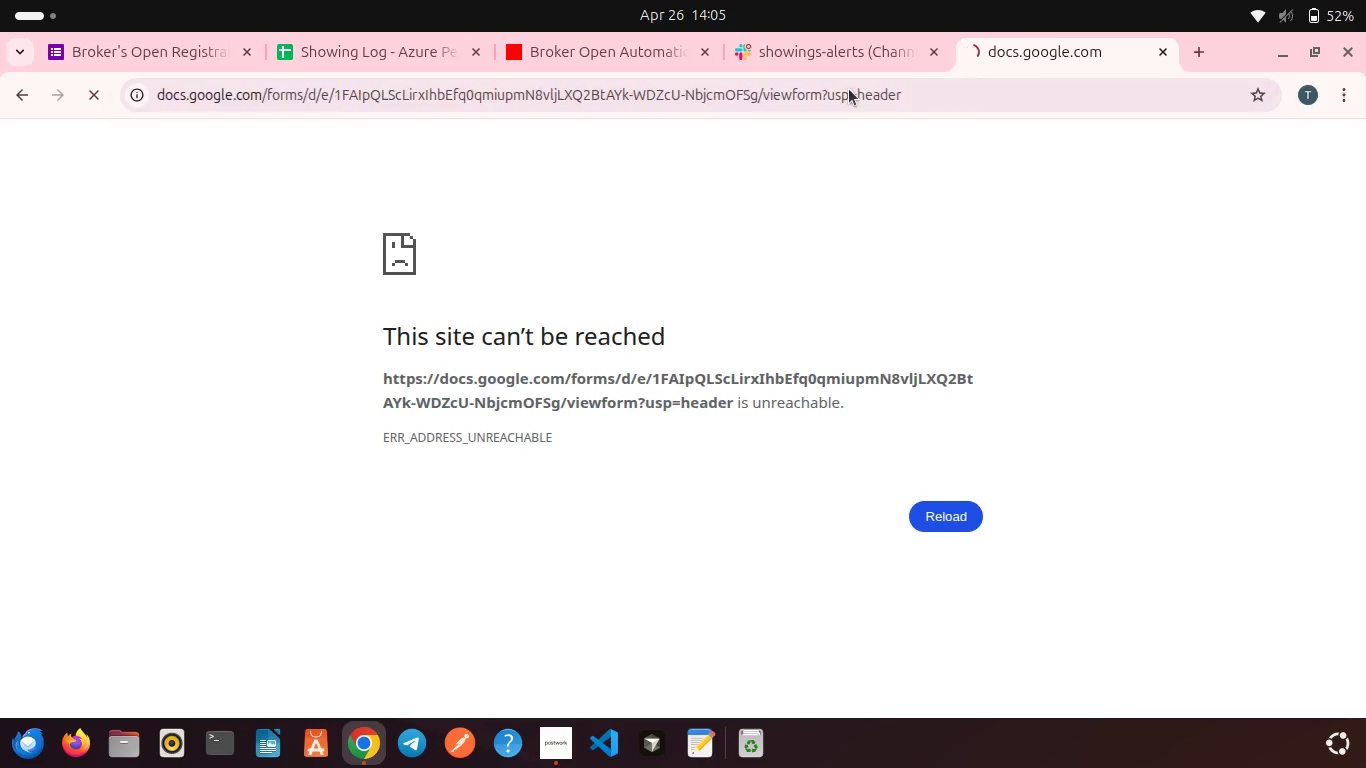 
key(Enter)
 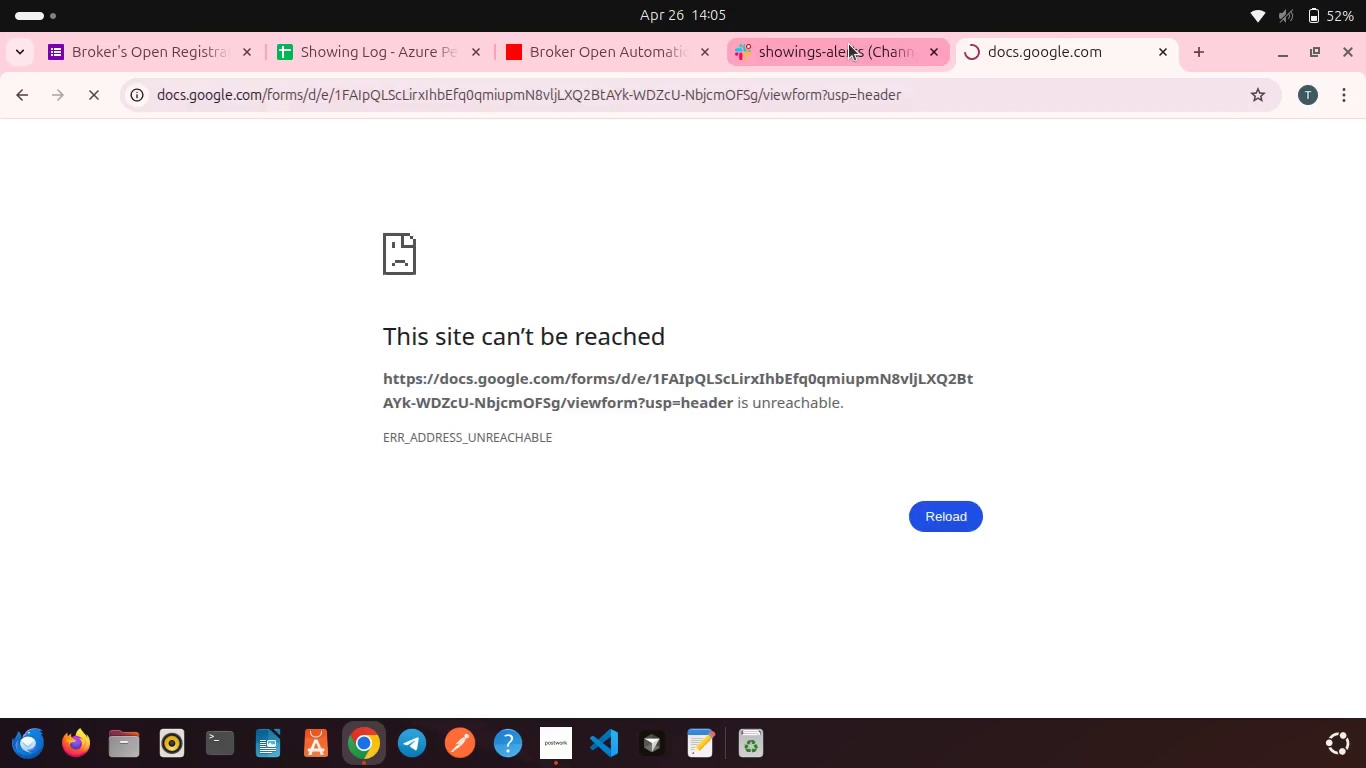 
left_click([849, 44])
 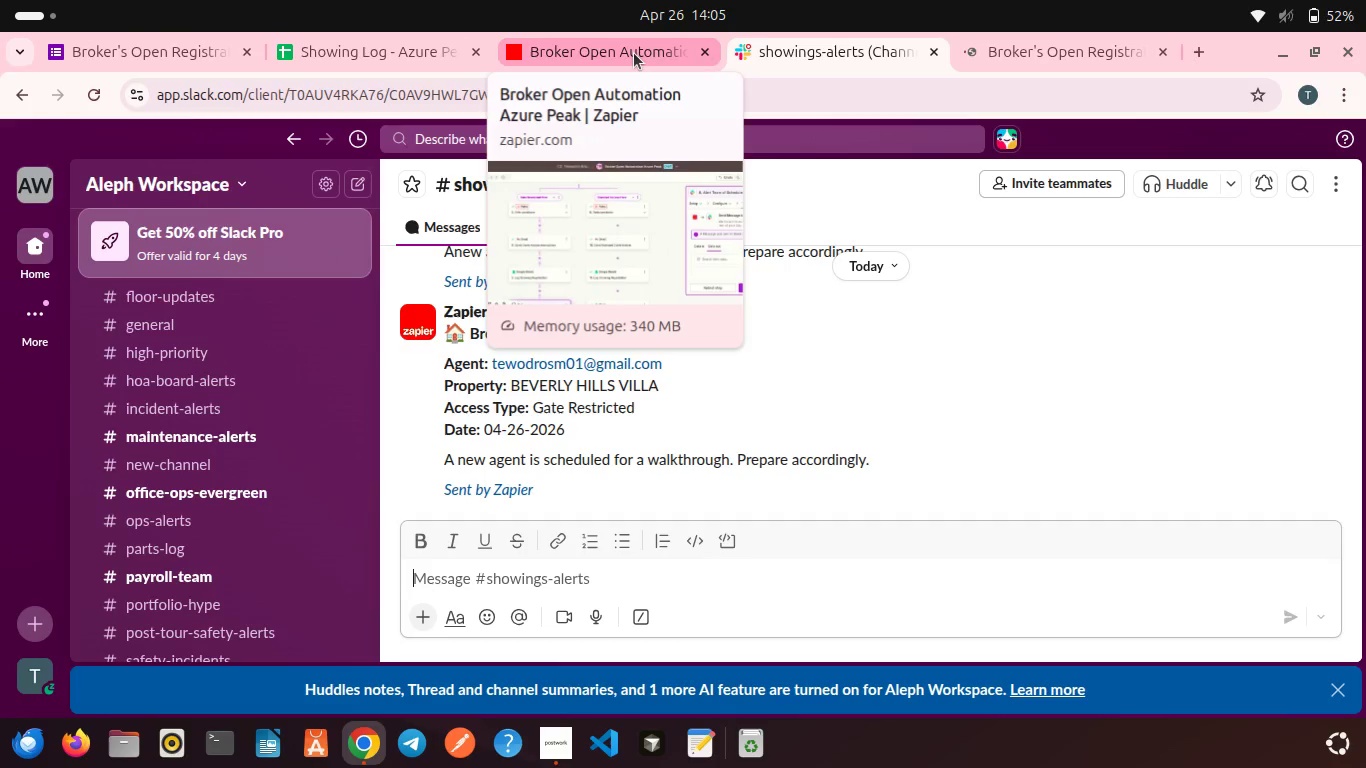 
left_click([634, 53])
 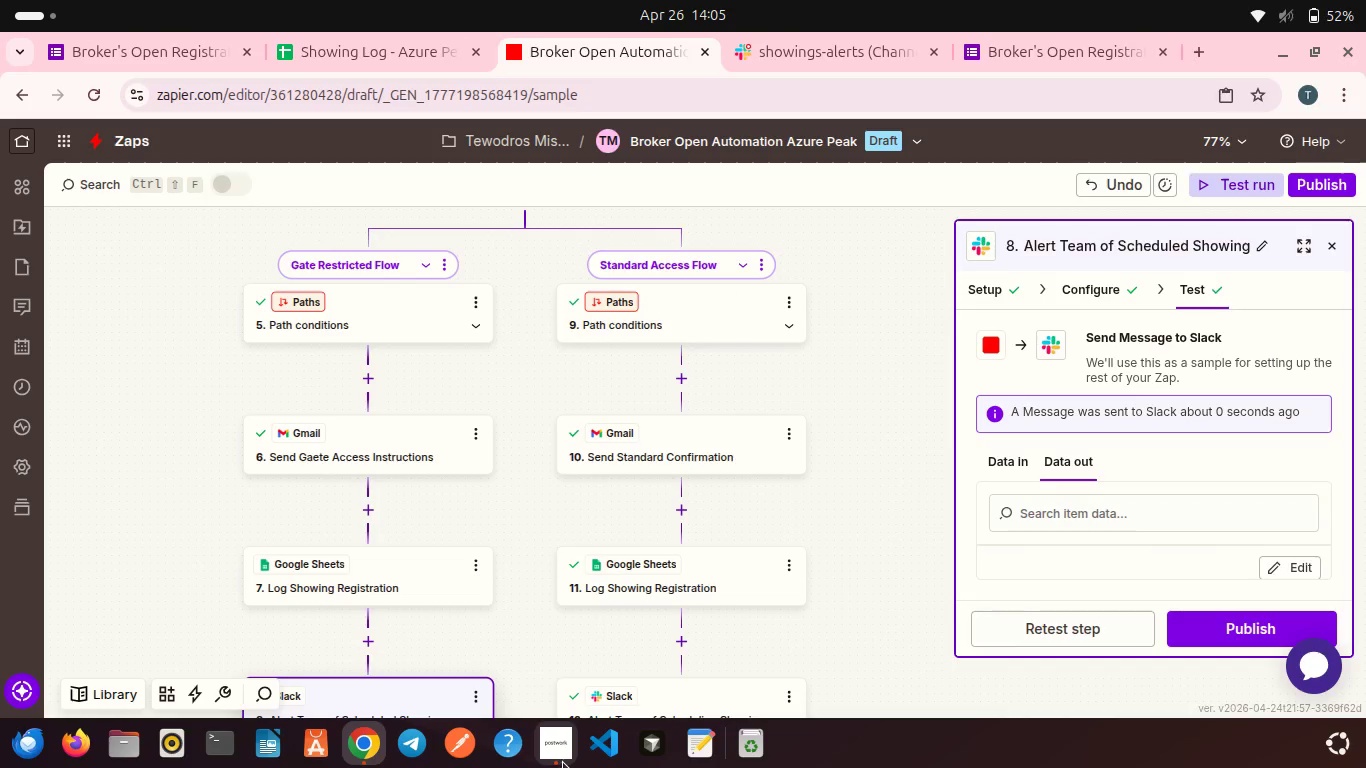 
left_click([563, 762])